 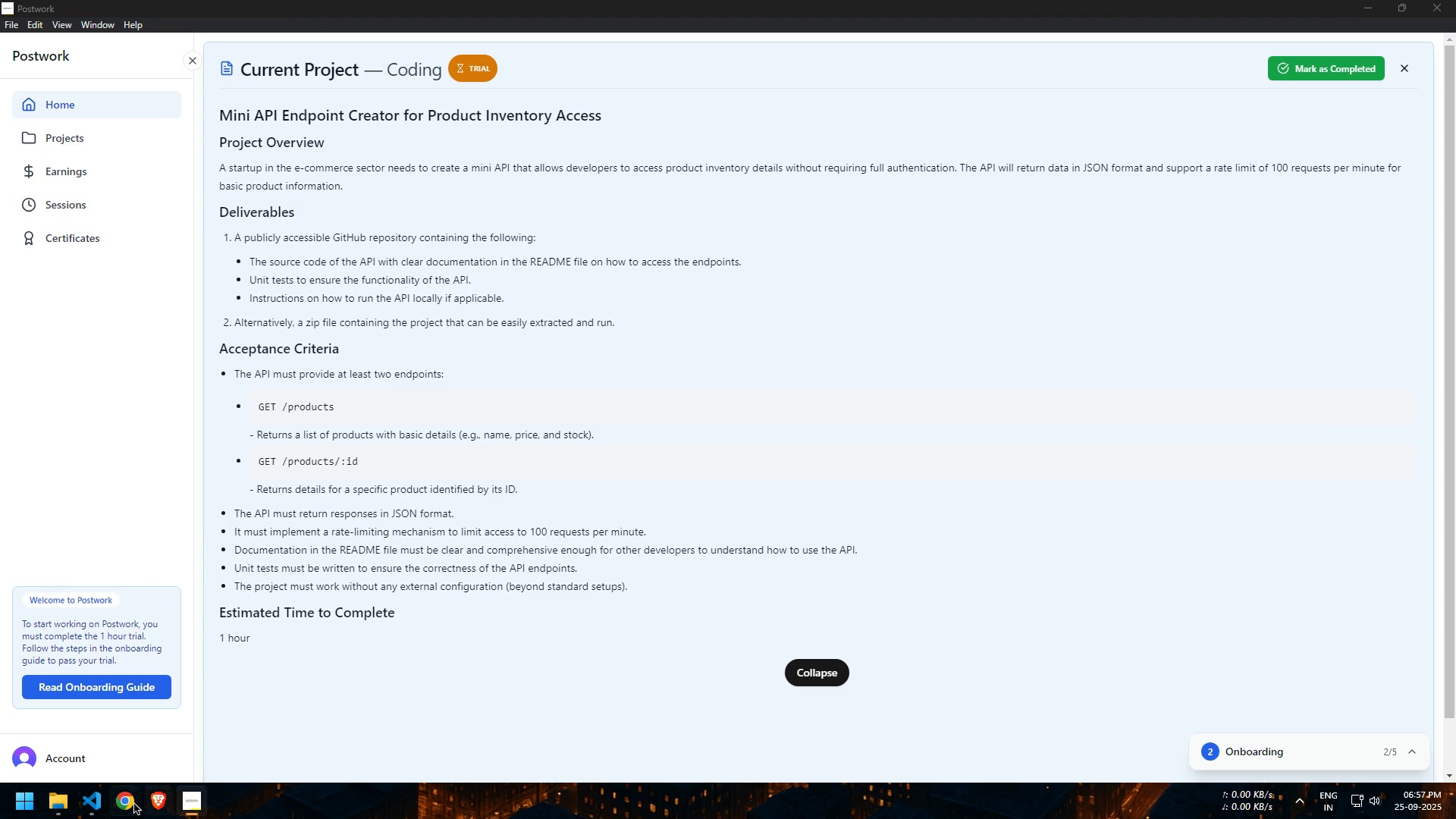 
left_click([616, 437])
 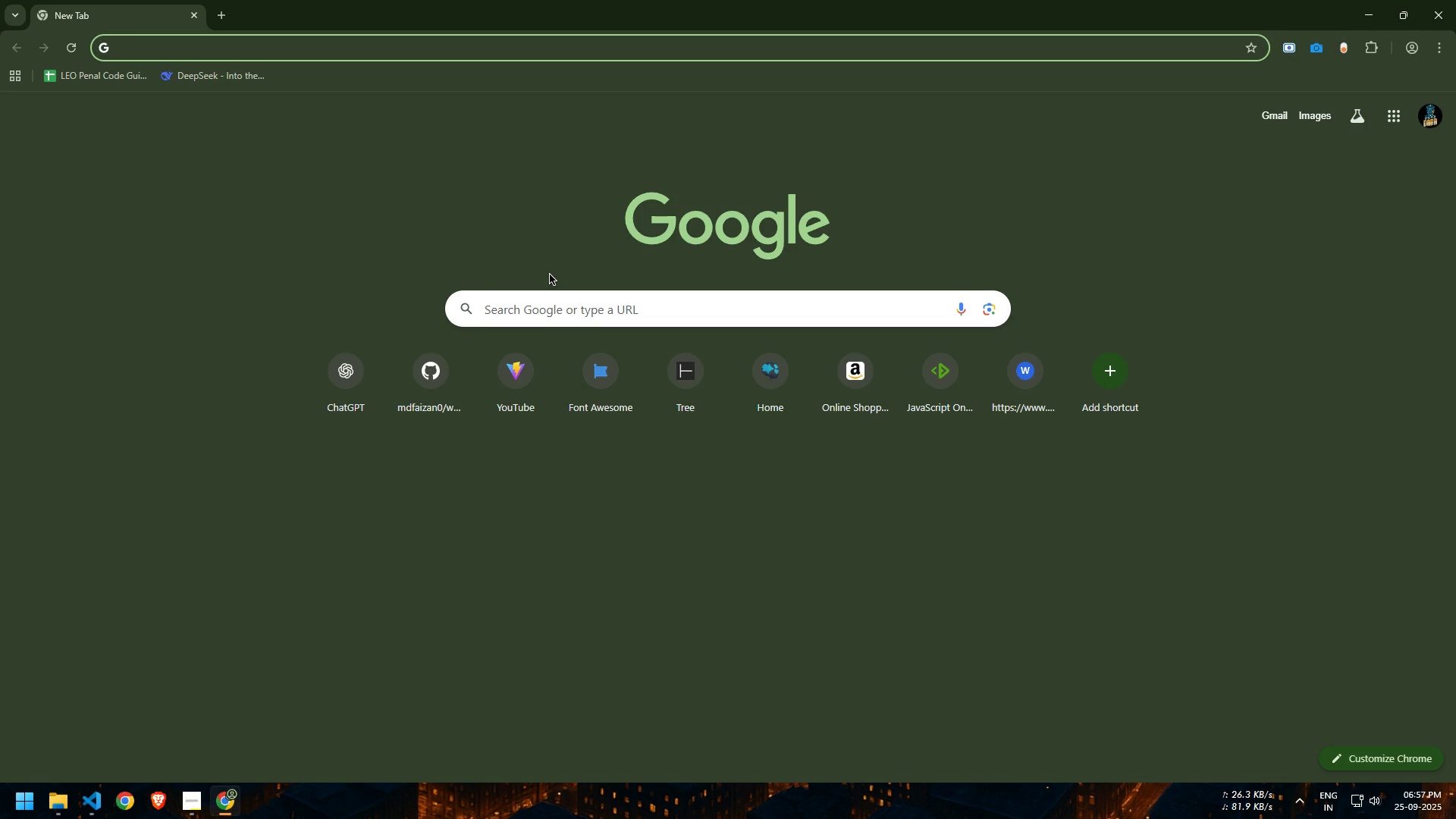 
type(express rate)
 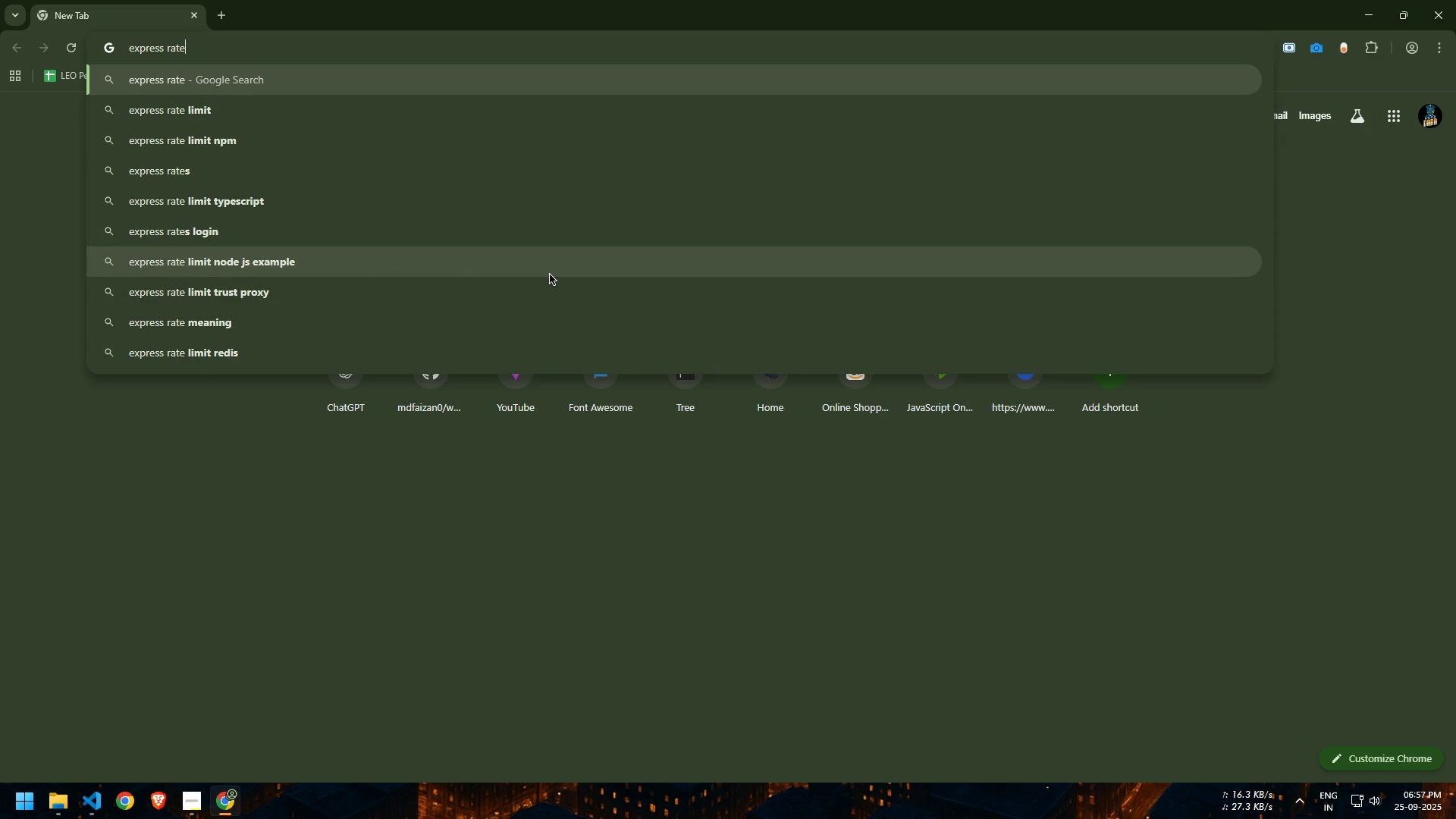 
key(ArrowDown)
 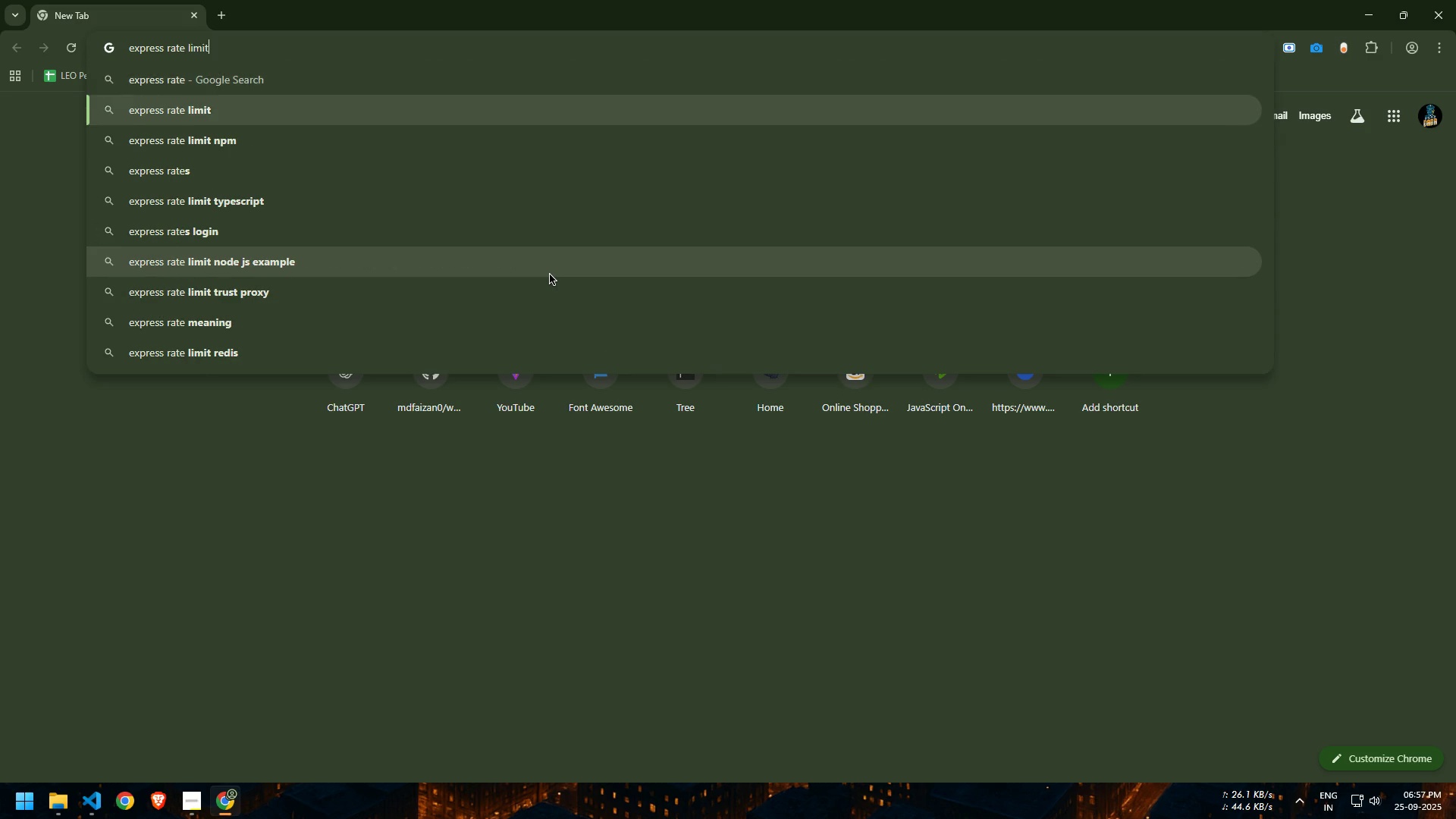 
key(Enter)
 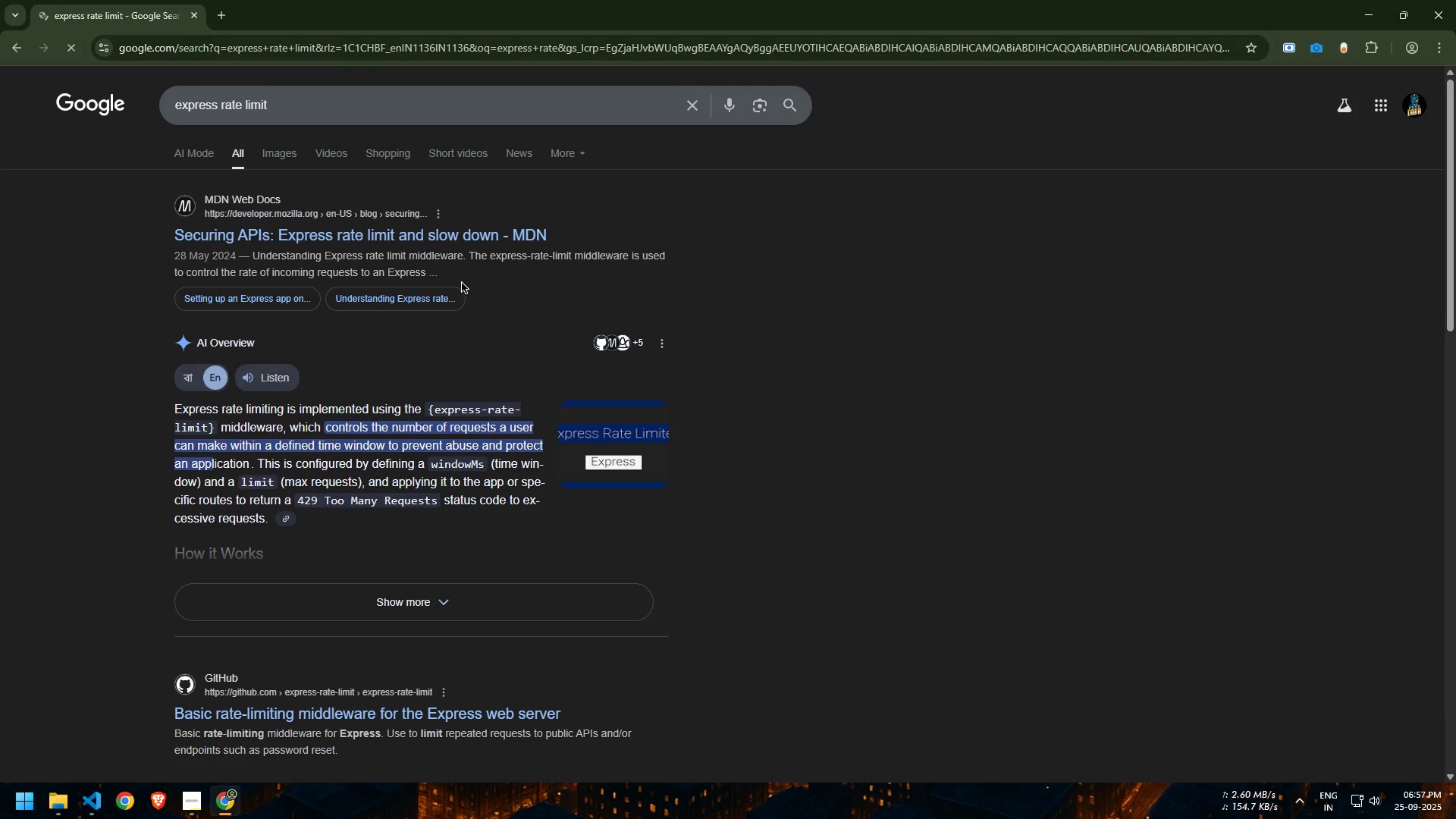 
scroll: coordinate [410, 319], scroll_direction: down, amount: 7.0
 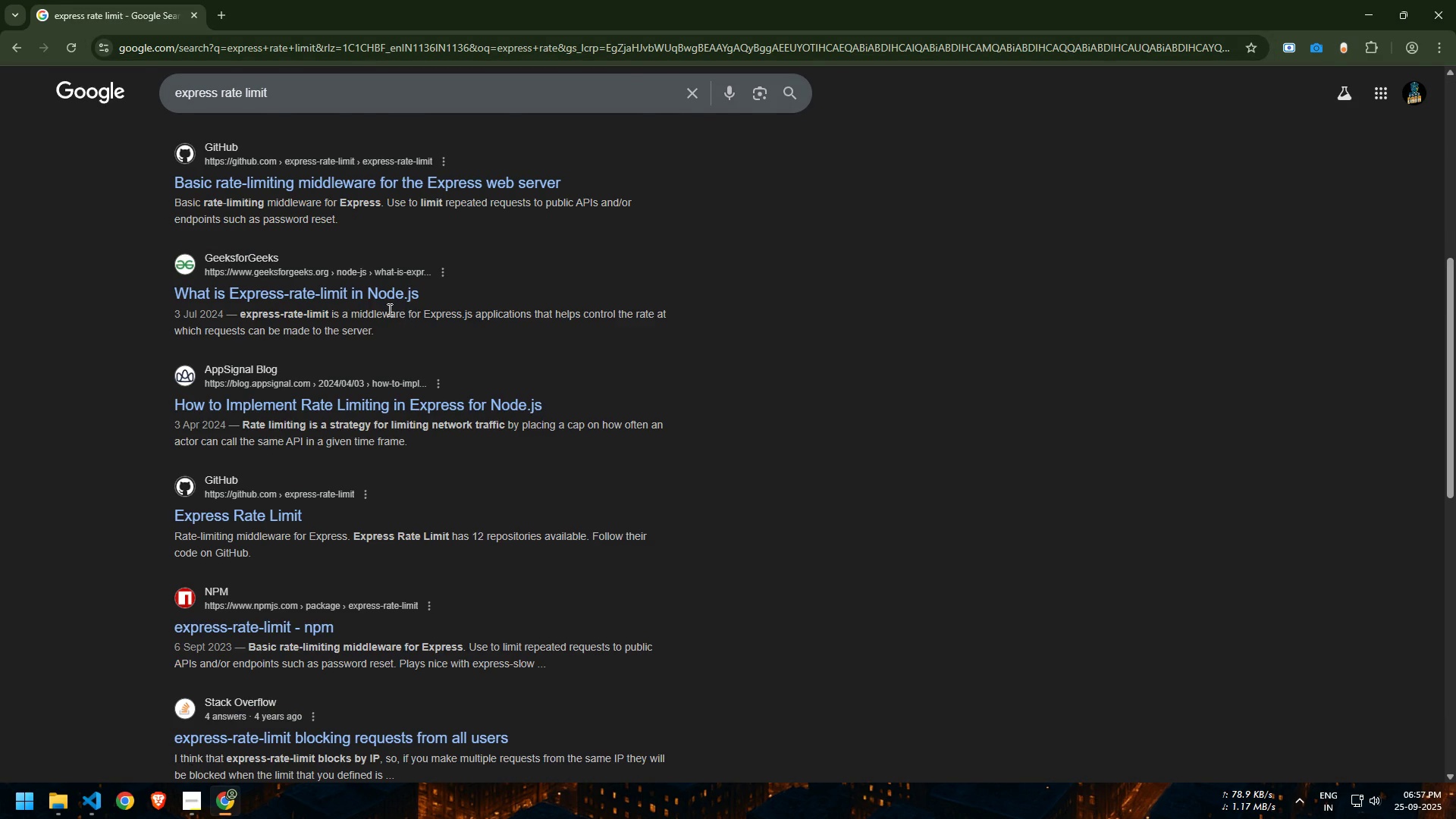 
scroll: coordinate [361, 303], scroll_direction: up, amount: 1.0
 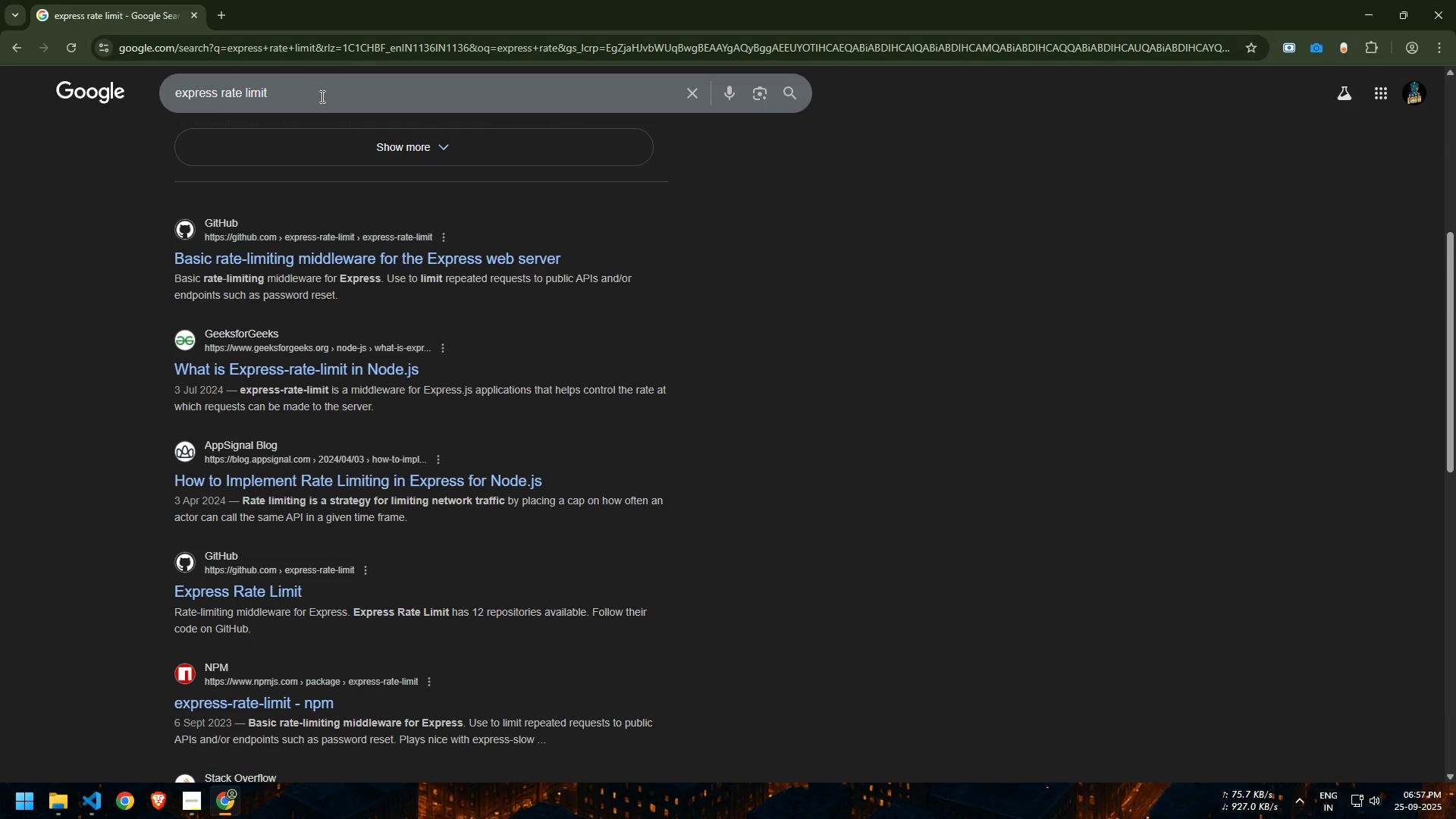 
left_click([322, 96])
 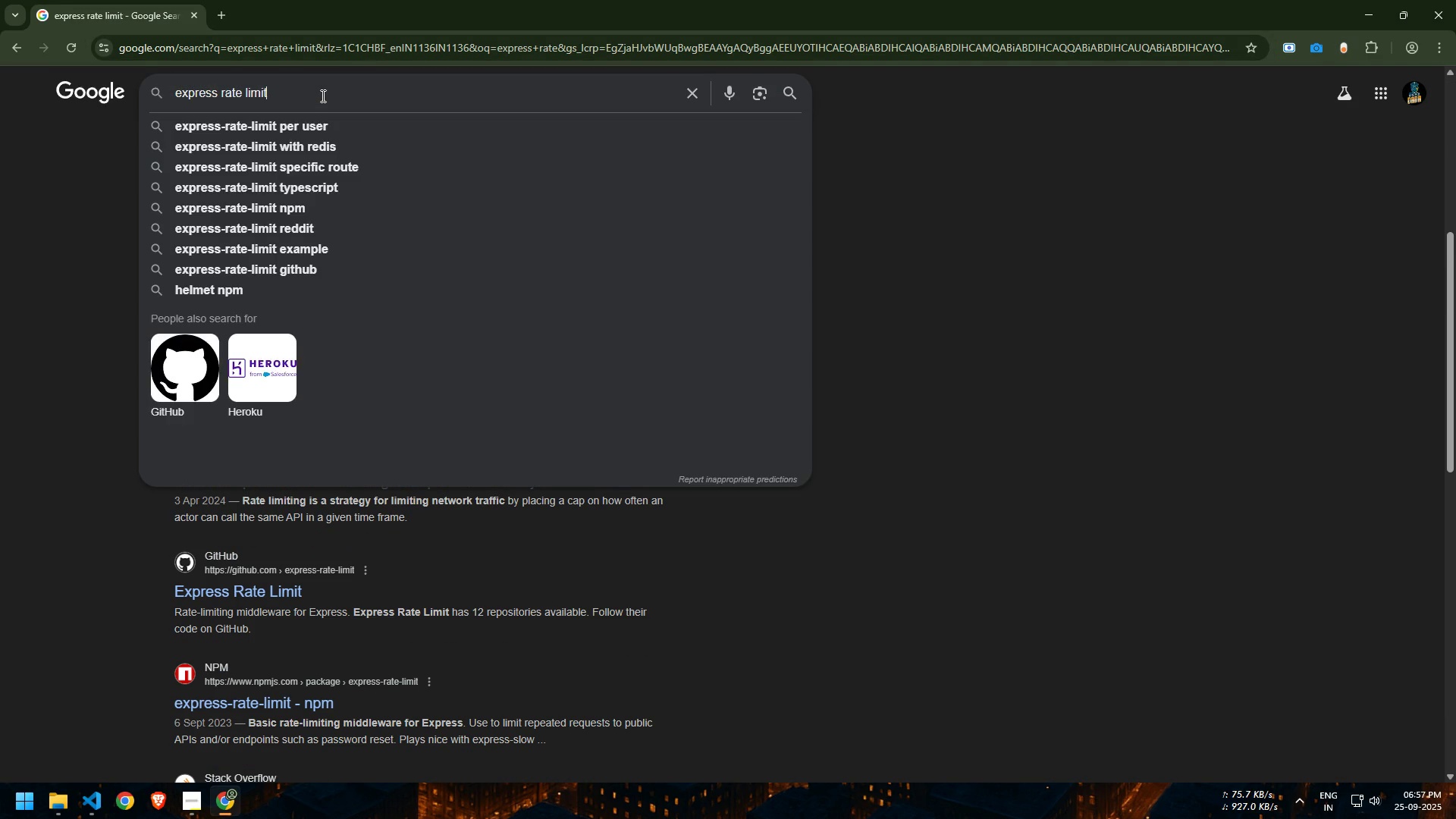 
type( npm)
 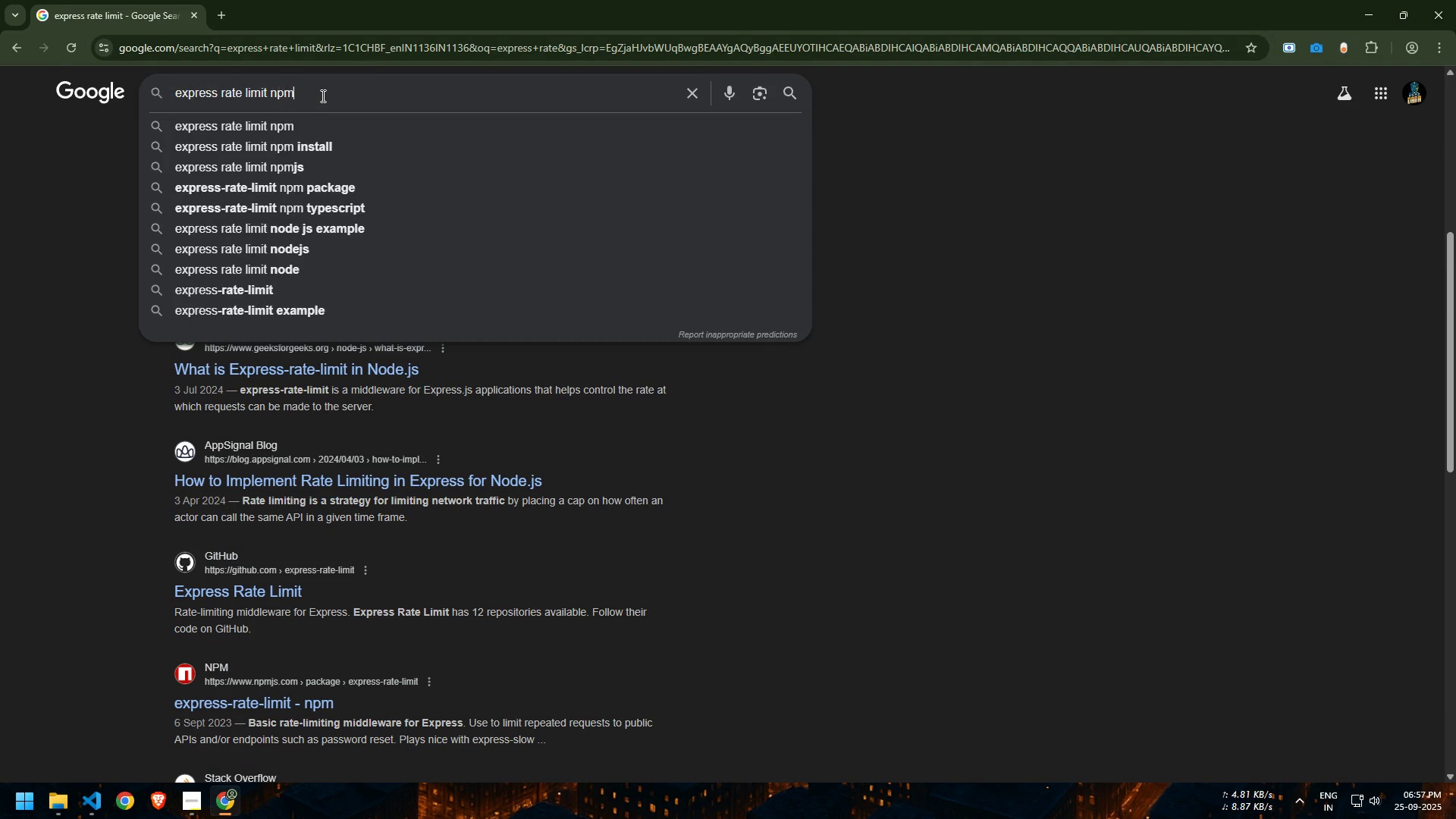 
key(Enter)
 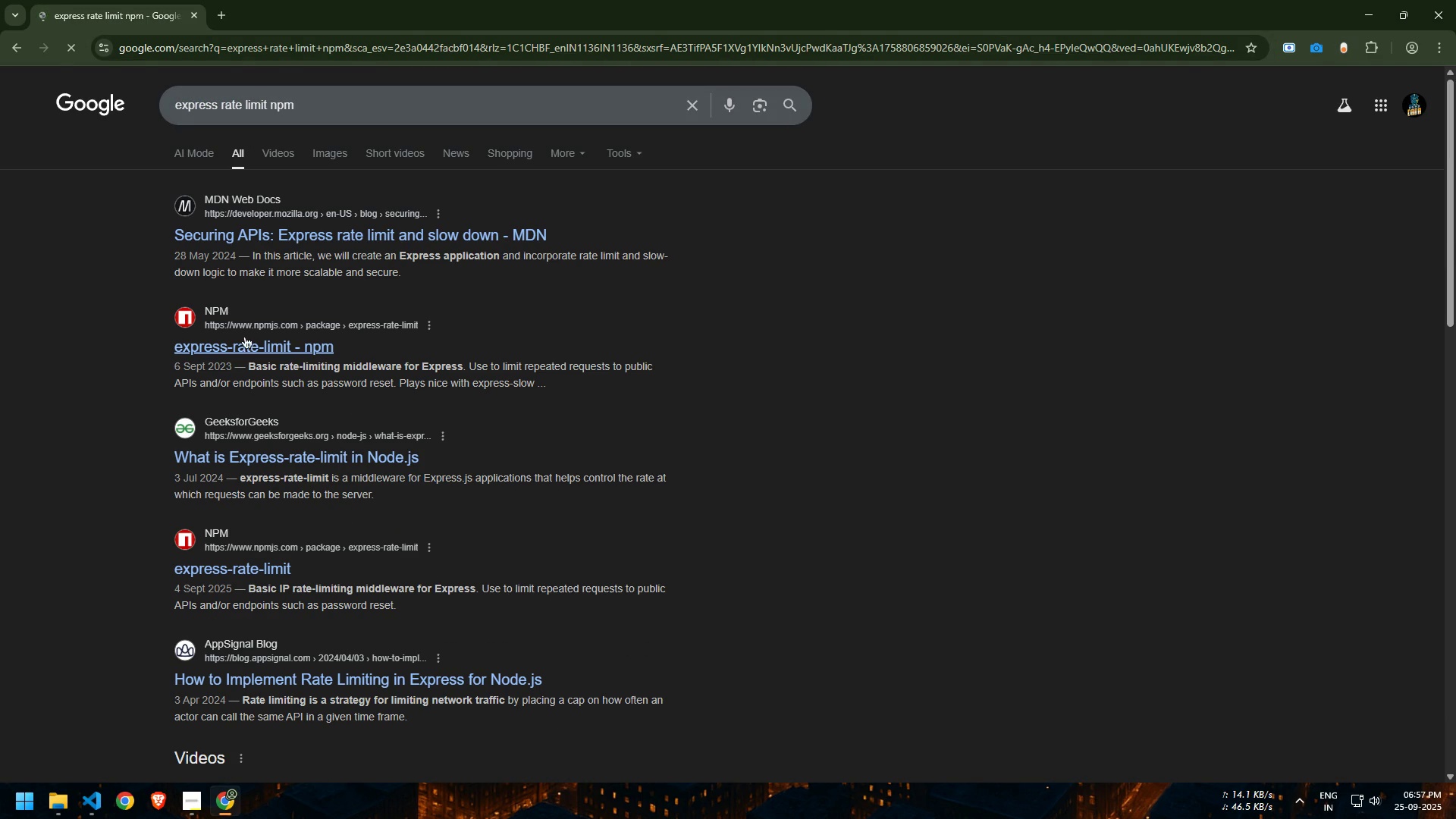 
left_click([246, 348])
 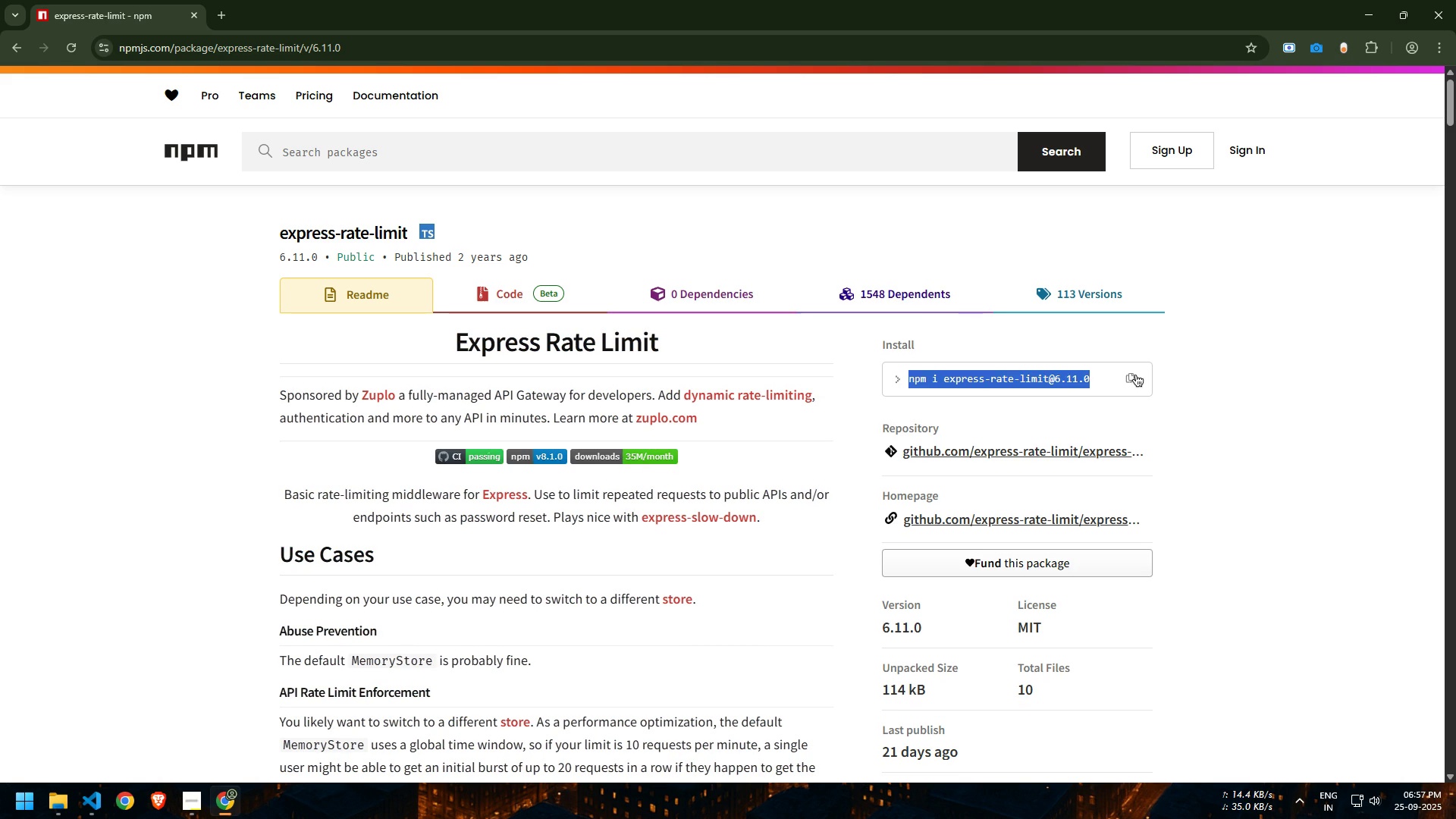 
left_click([1130, 377])
 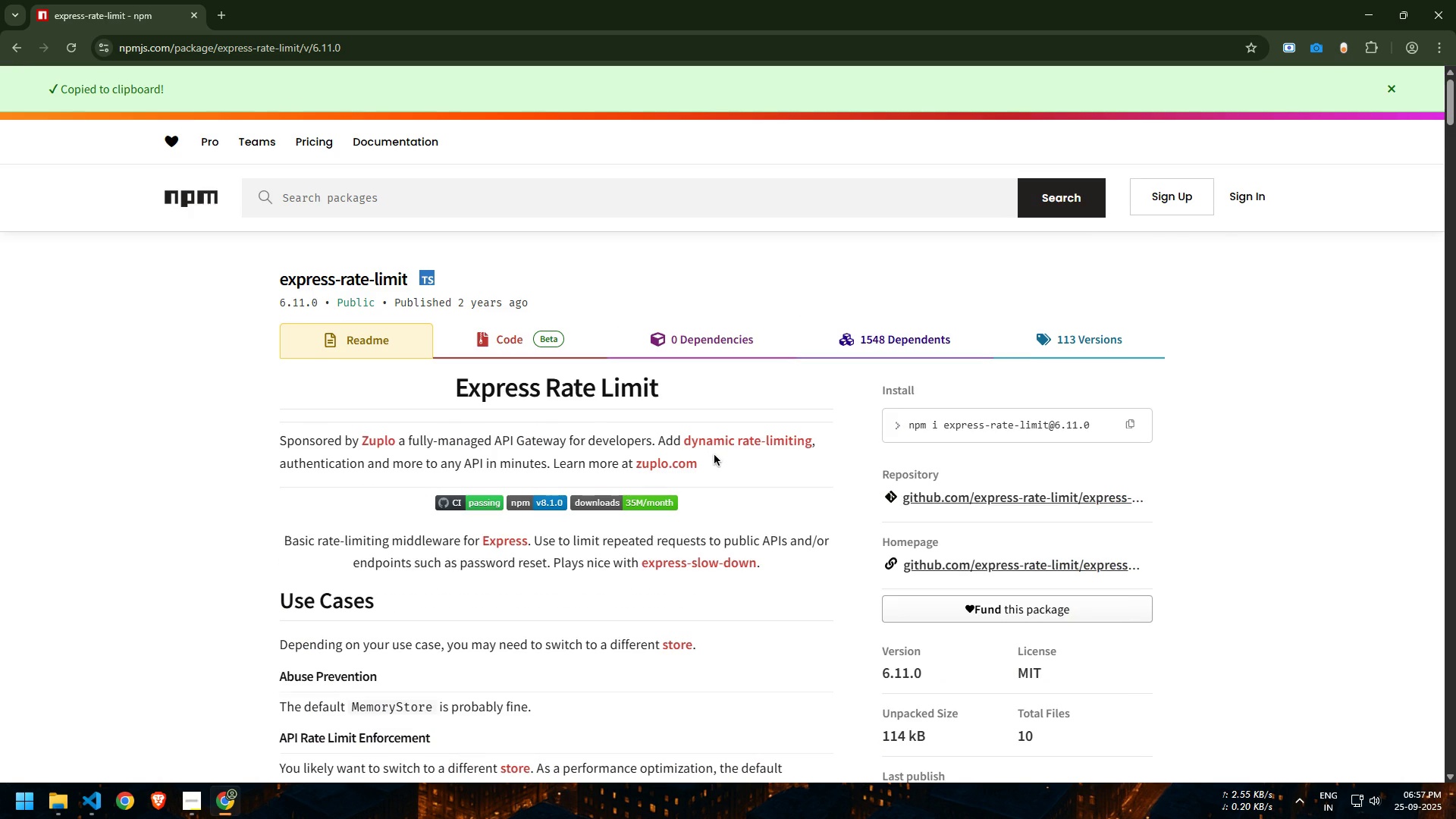 
key(Alt+AltLeft)
 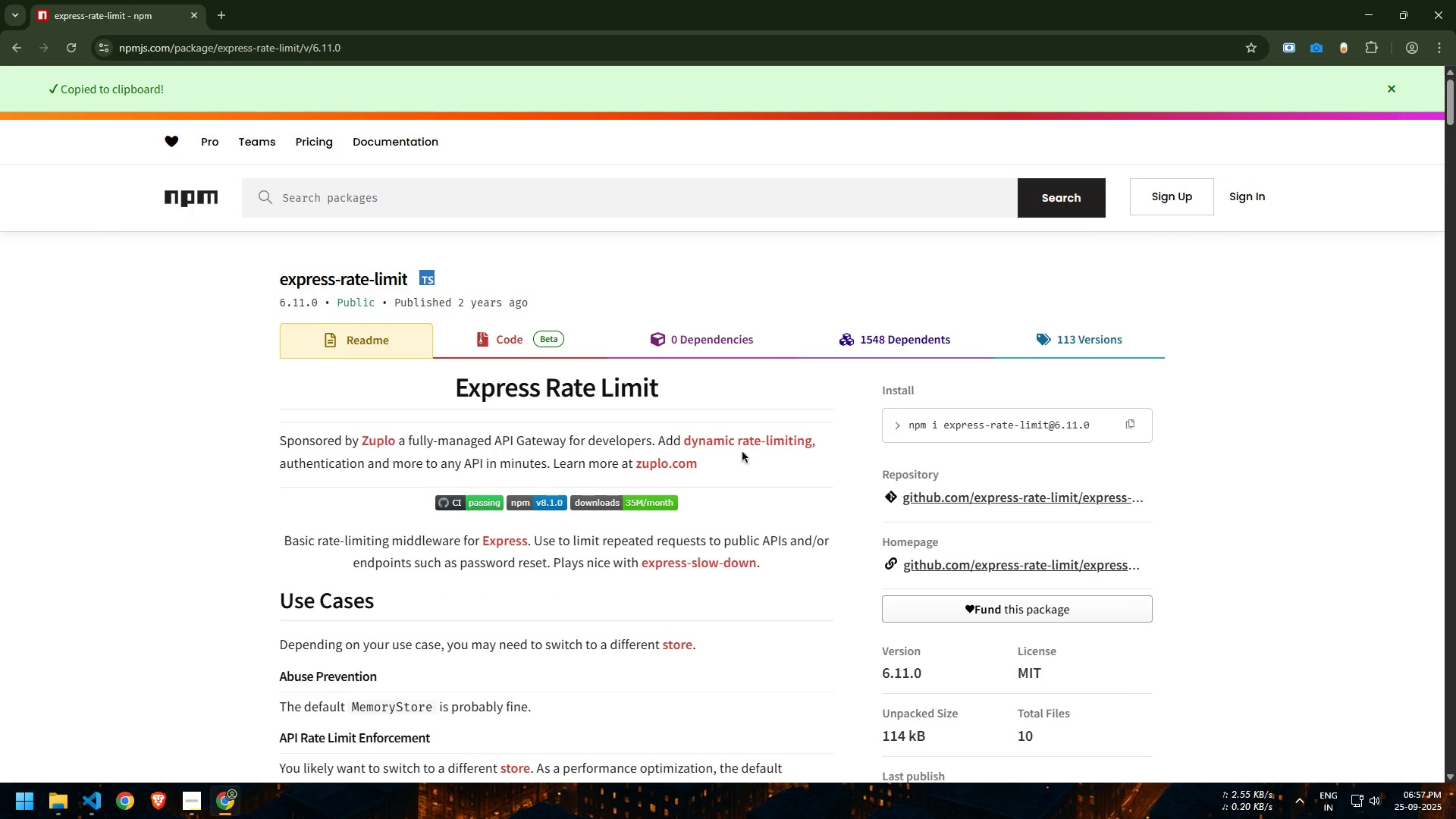 
key(Alt+Tab)